 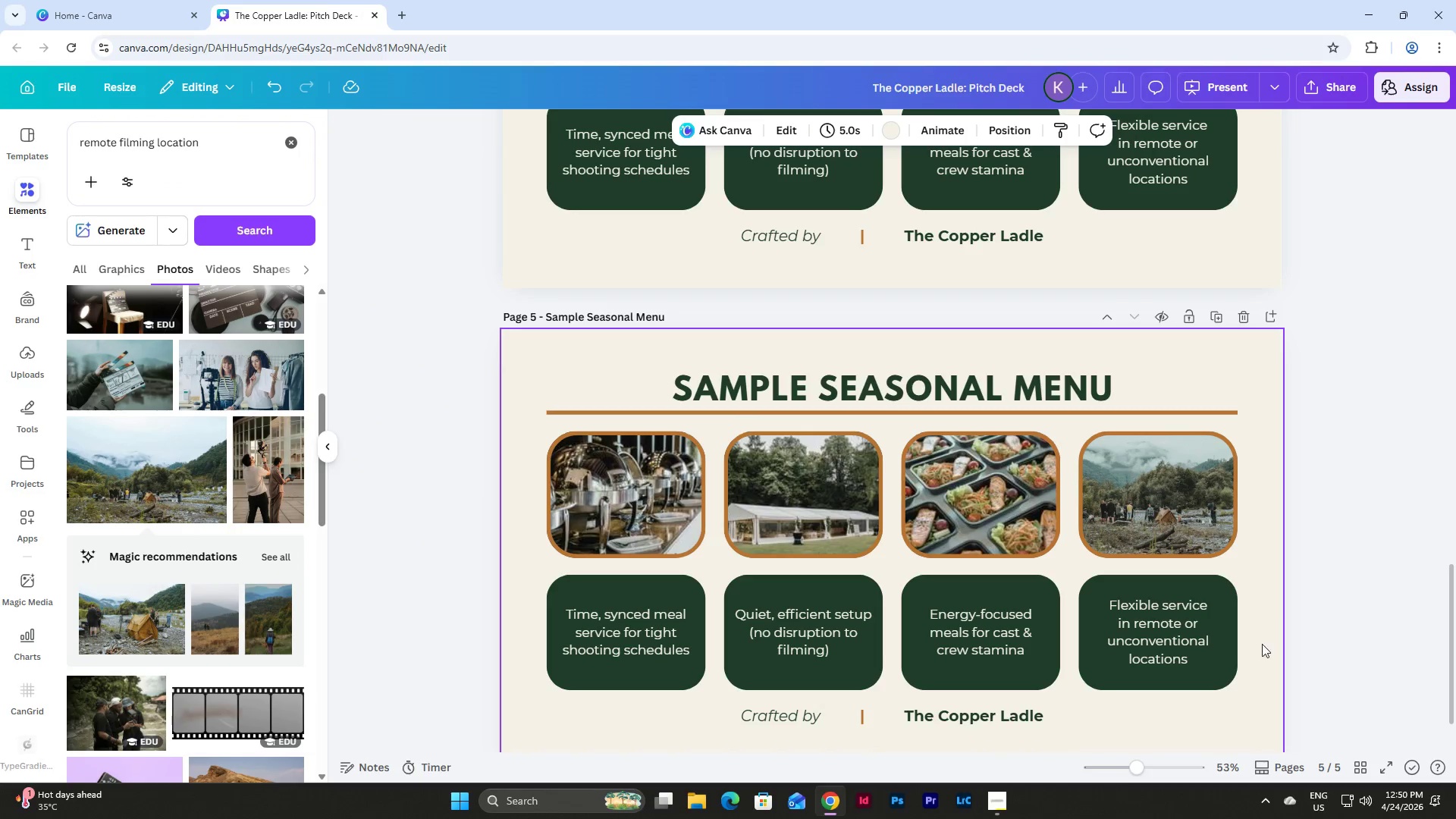 
left_click_drag(start_coordinate=[1260, 674], to_coordinate=[508, 474])
 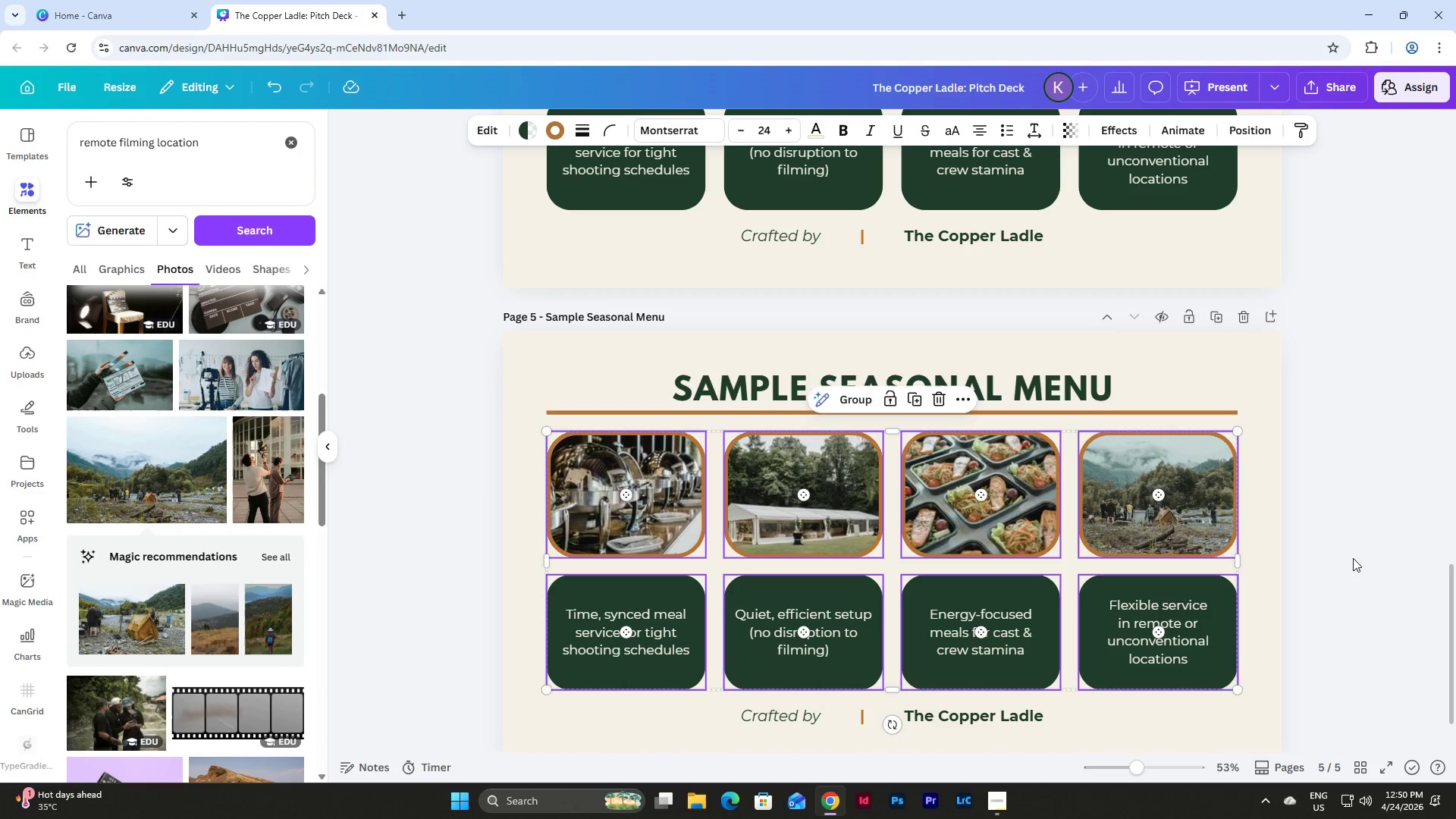 
left_click([1274, 584])
 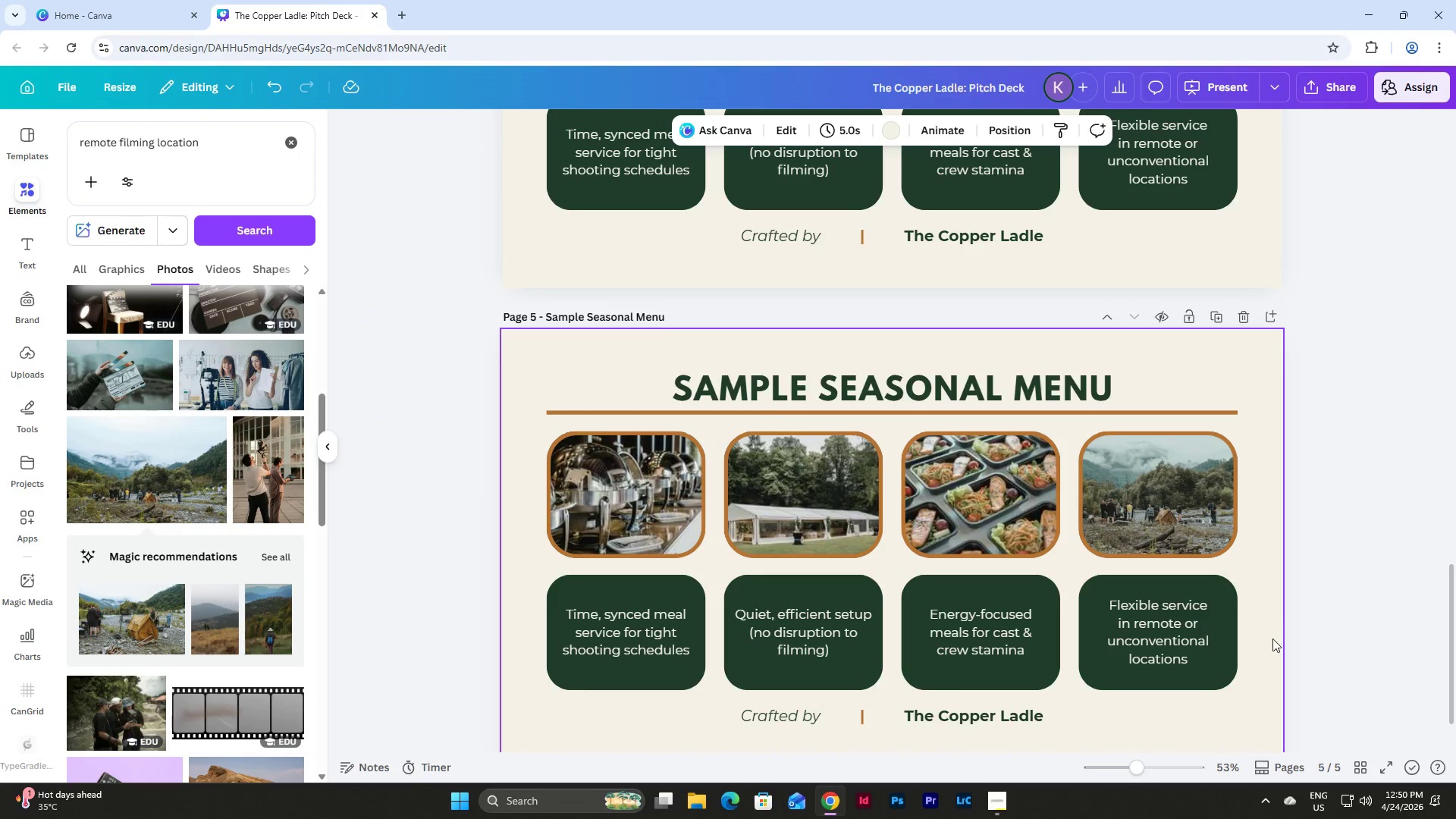 
left_click_drag(start_coordinate=[1272, 639], to_coordinate=[557, 445])
 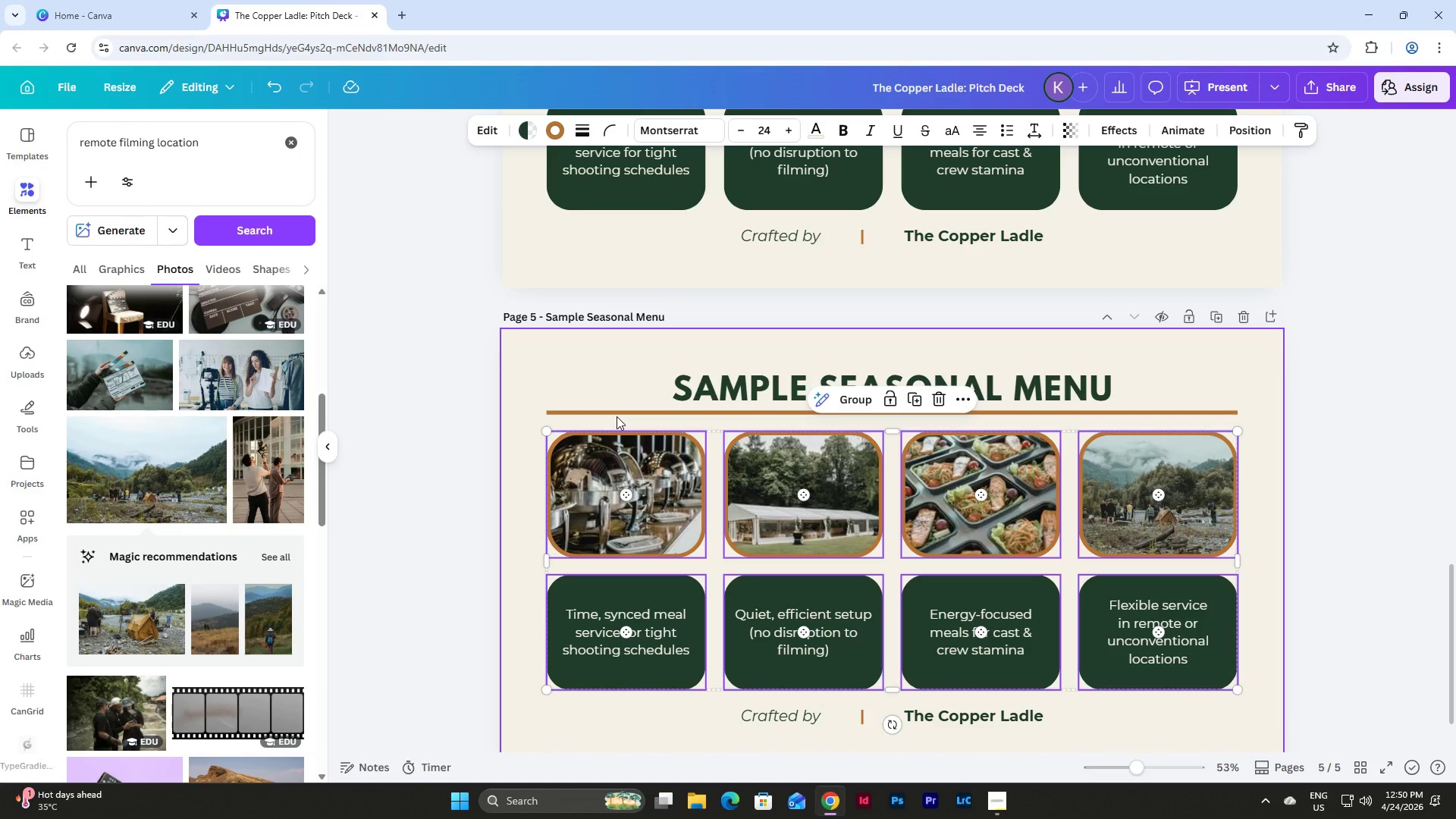 
key(Backspace)
 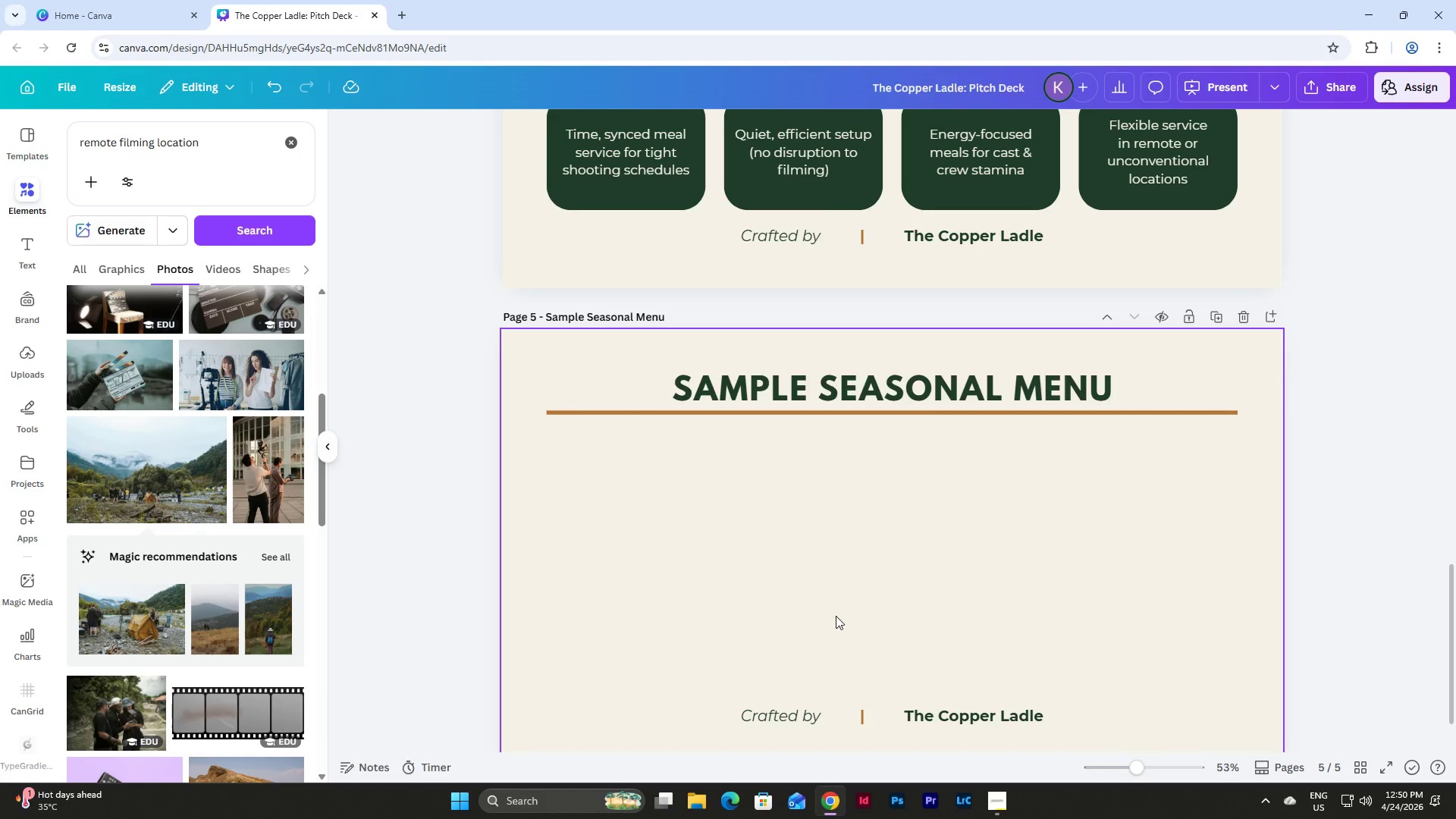 
scroll: coordinate [968, 526], scroll_direction: down, amount: 2.0
 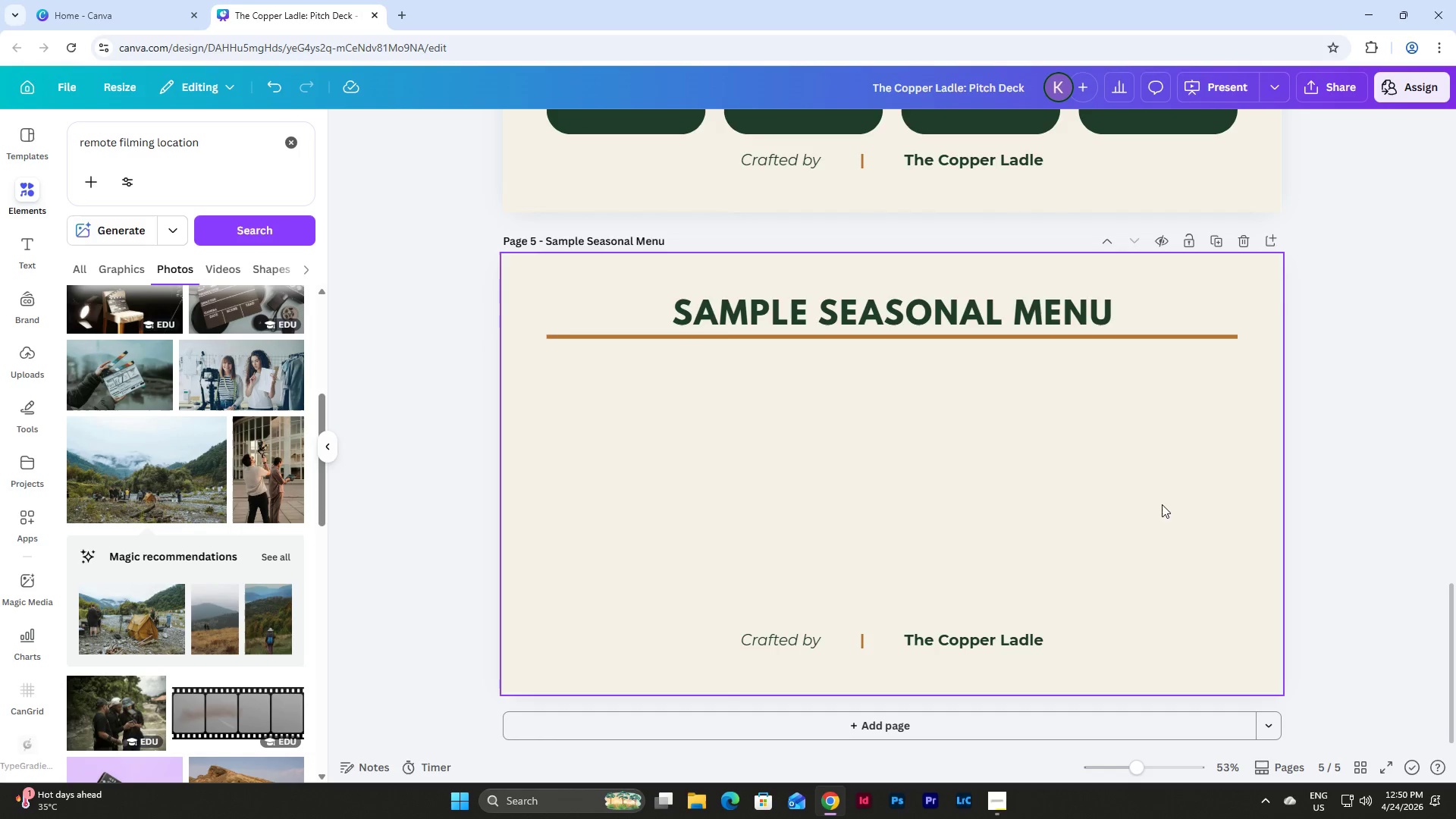 
scroll: coordinate [1373, 558], scroll_direction: up, amount: 5.0
 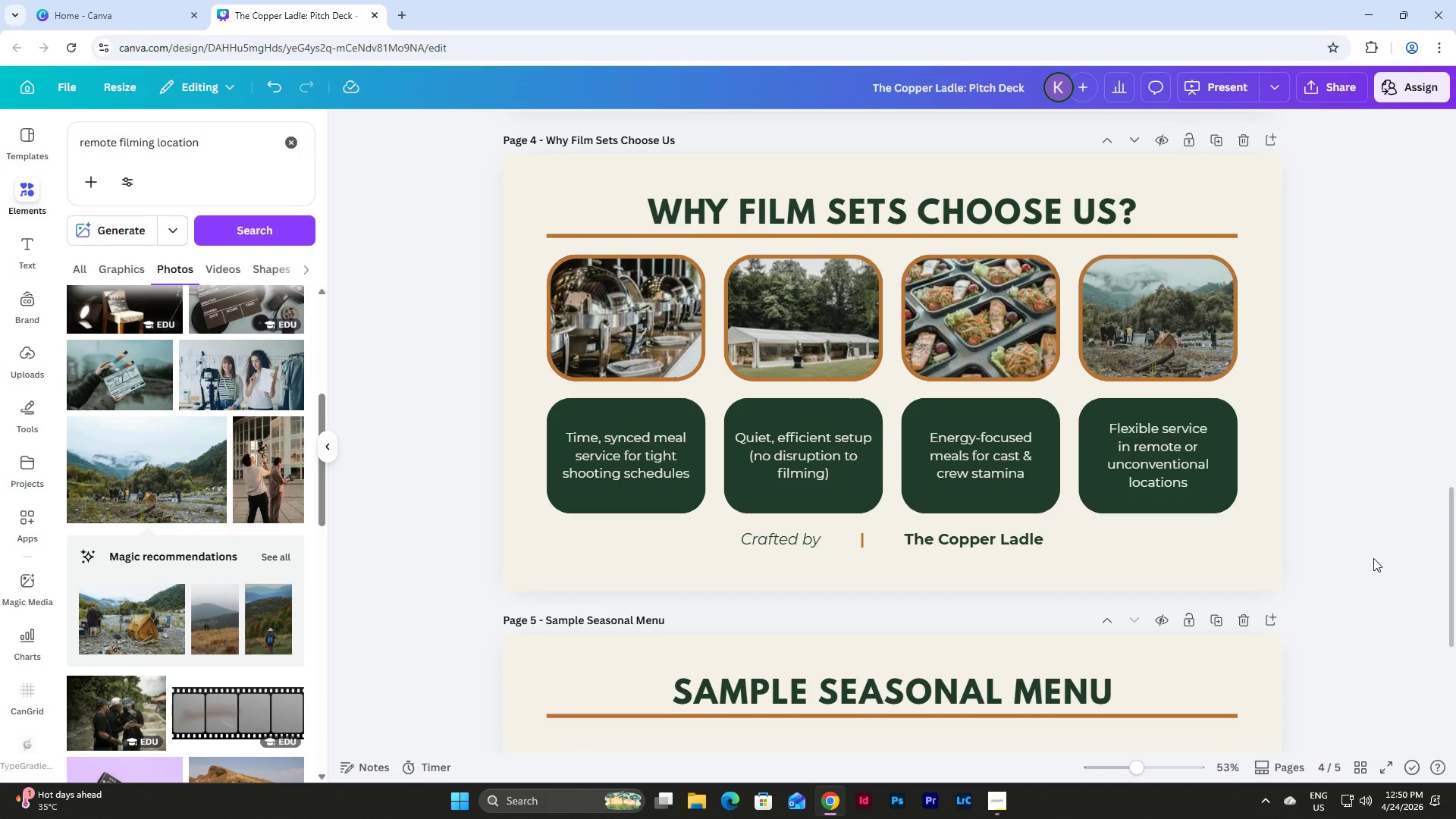 
scroll: coordinate [1373, 558], scroll_direction: down, amount: 7.0
 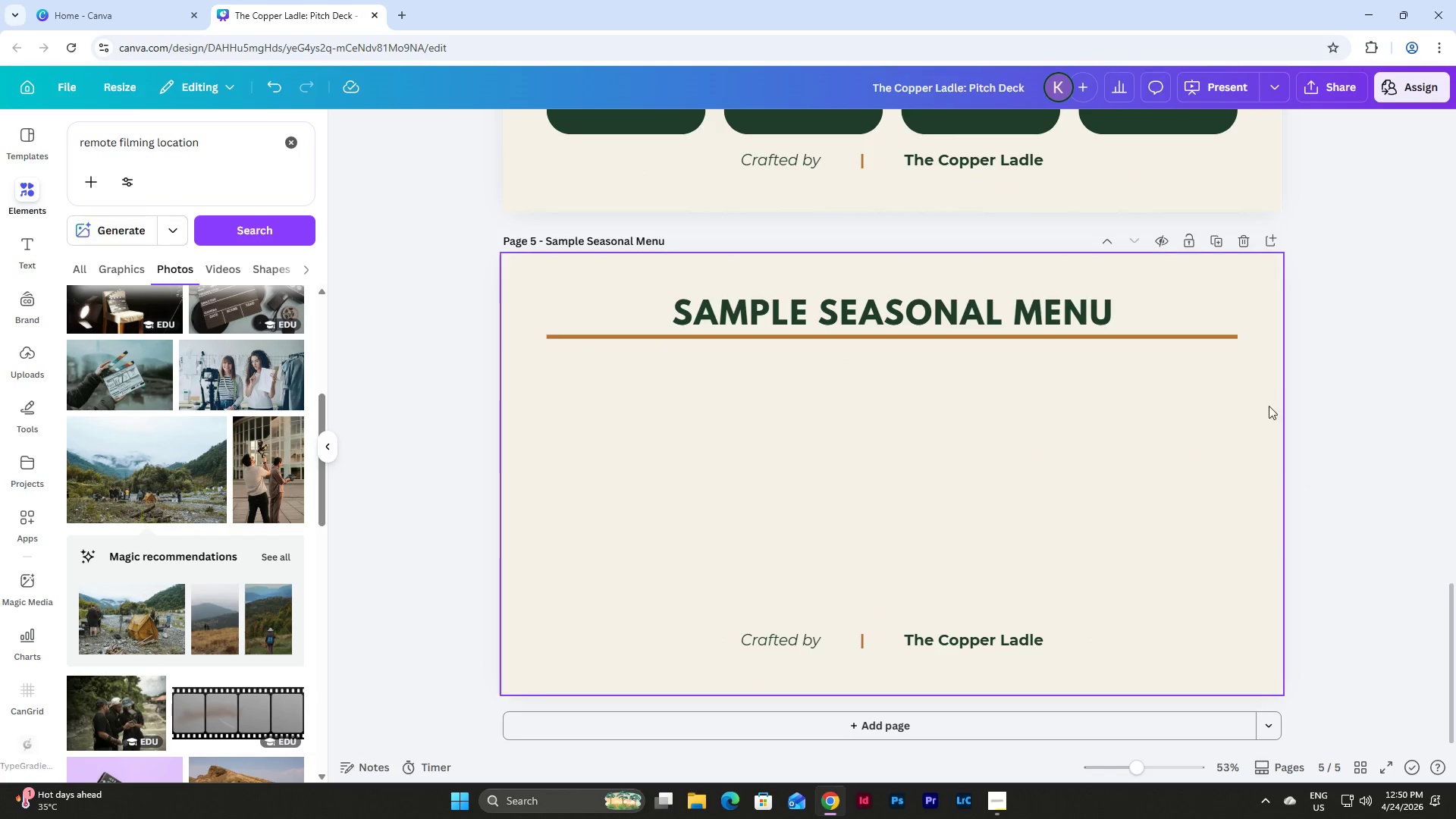 
left_click([1222, 238])
 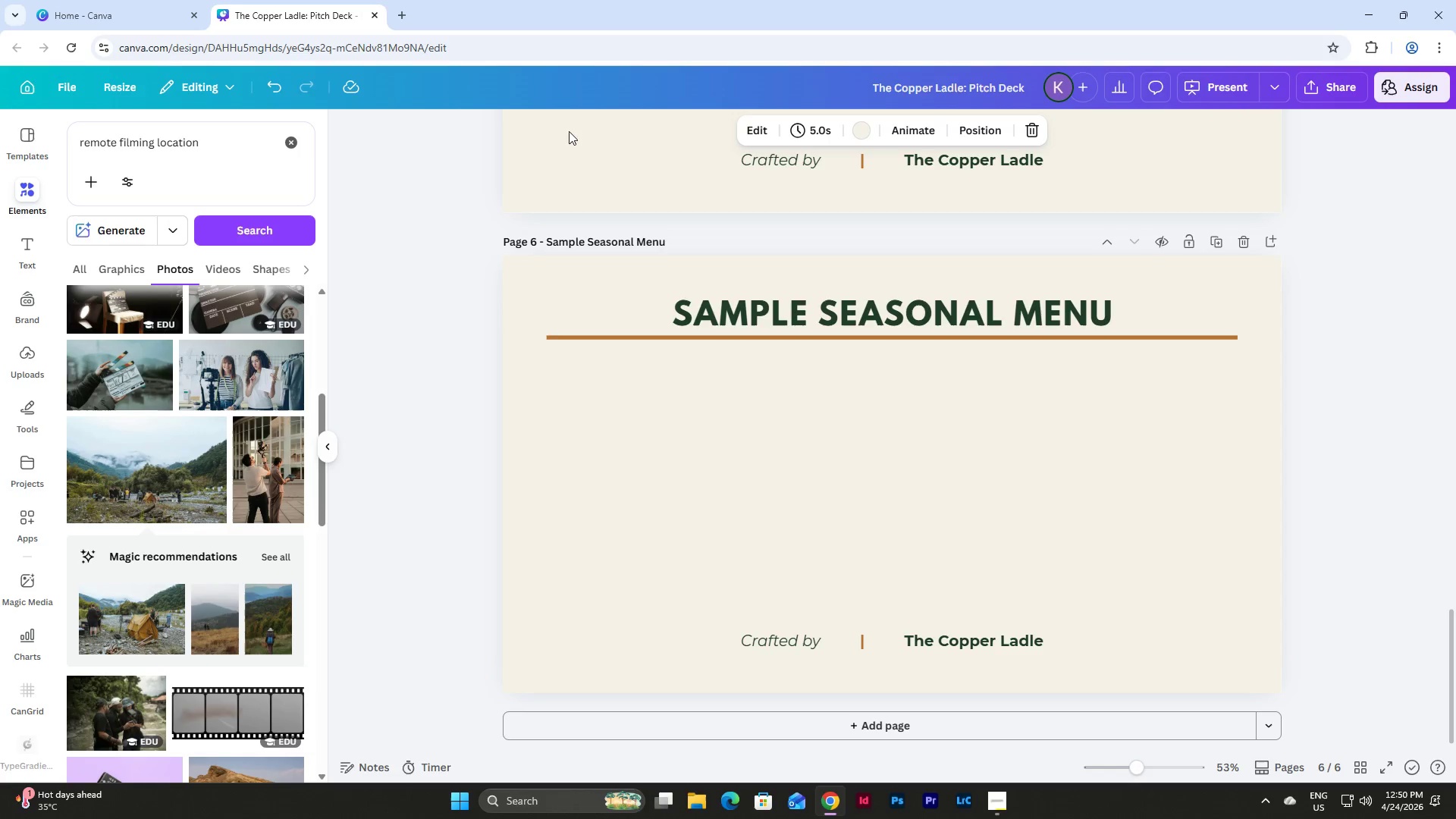 
left_click_drag(start_coordinate=[545, 243], to_coordinate=[676, 242])
 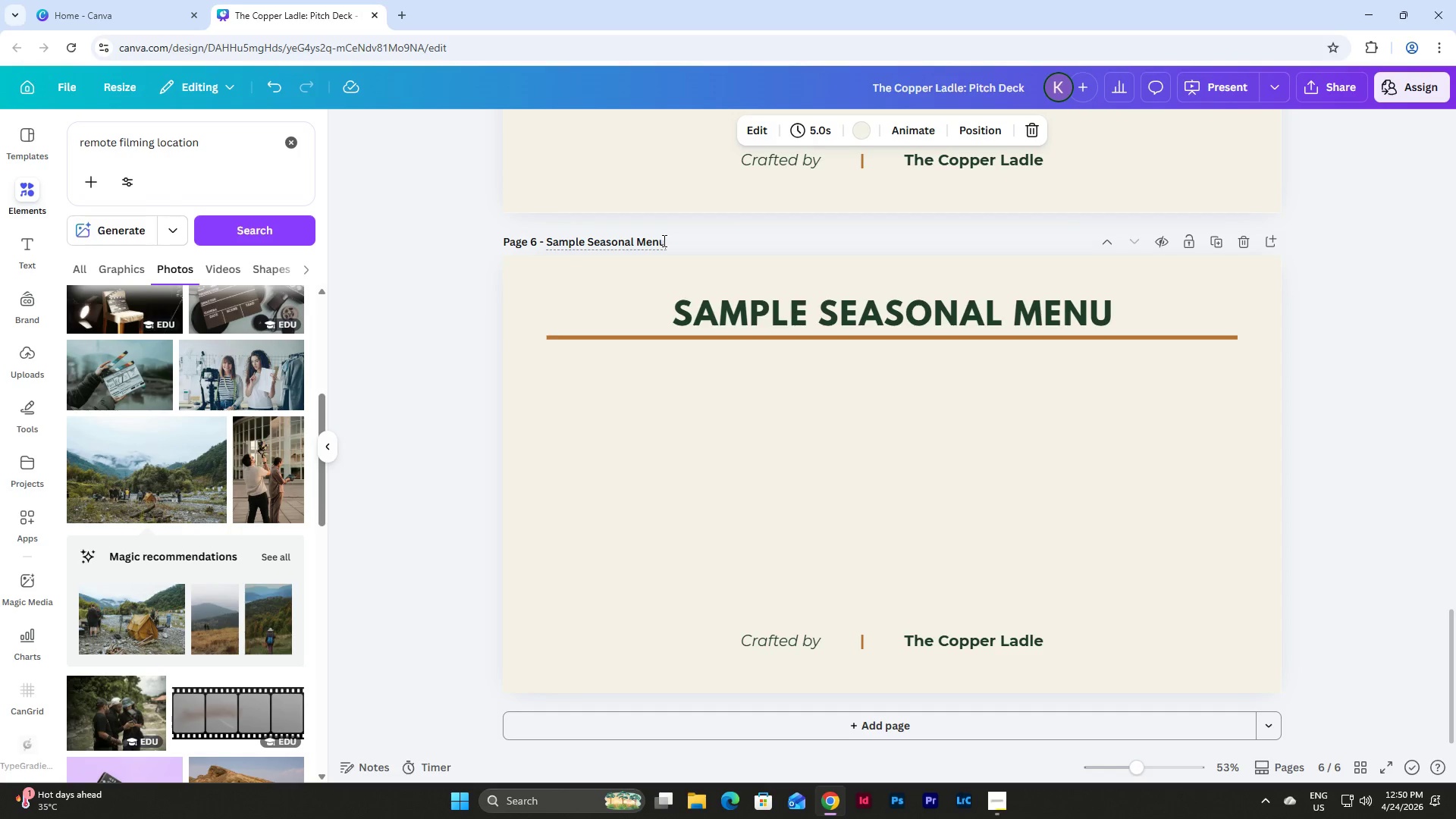 
left_click_drag(start_coordinate=[663, 240], to_coordinate=[544, 239])
 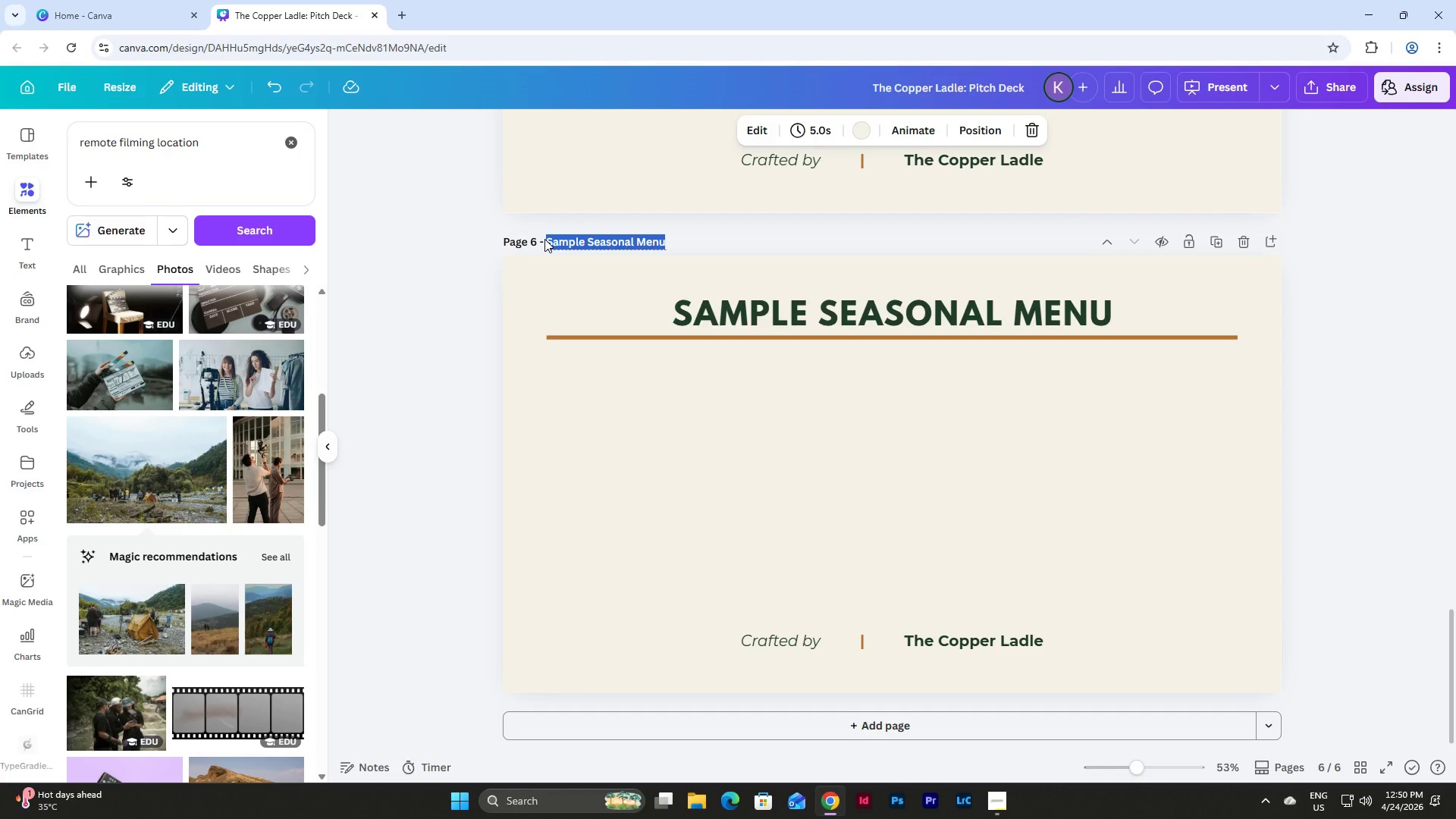 
type(DIET)
key(Backspace)
key(Backspace)
key(Backspace)
type(ietary Flexibility)
 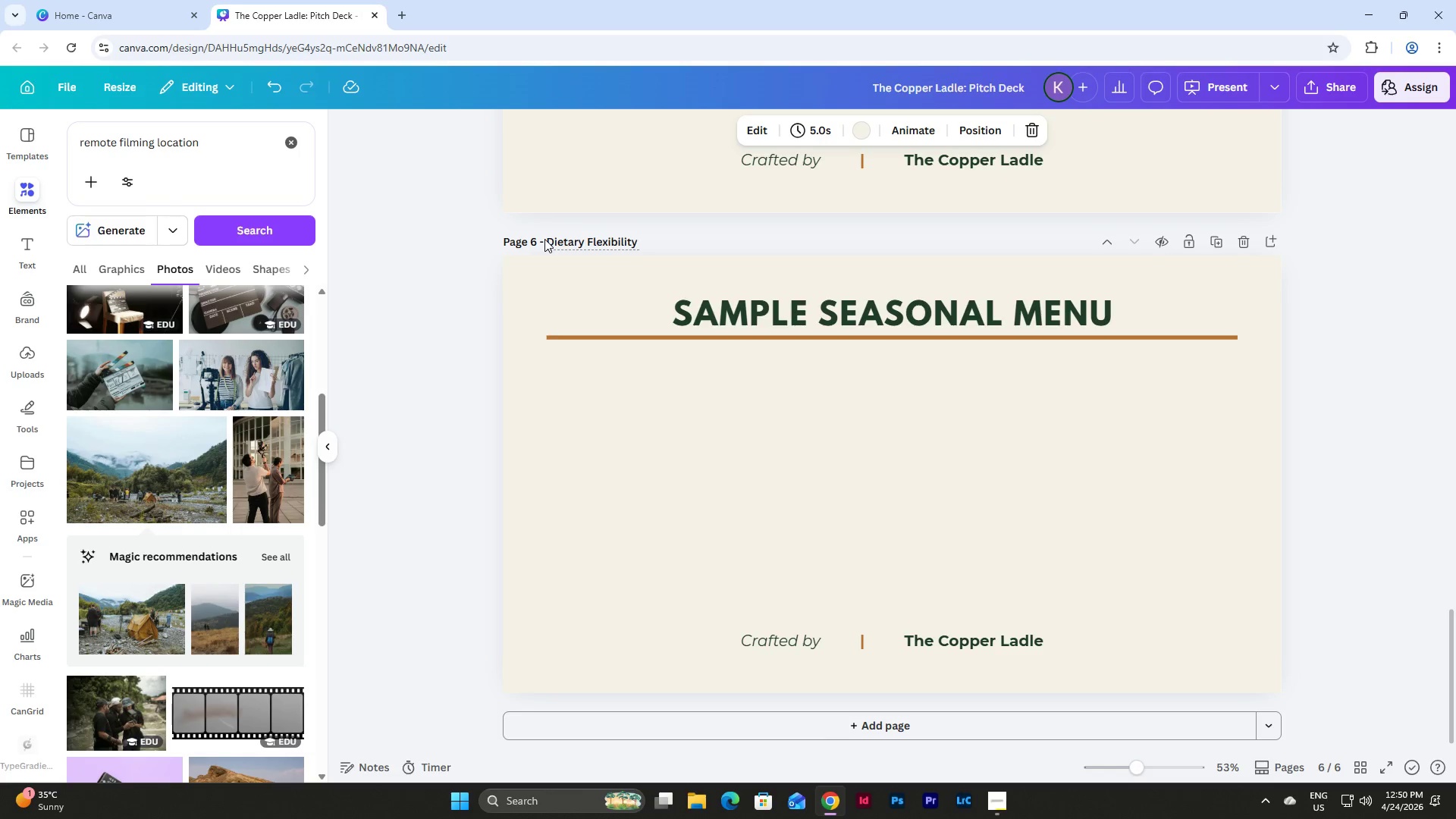 
double_click([905, 302])
 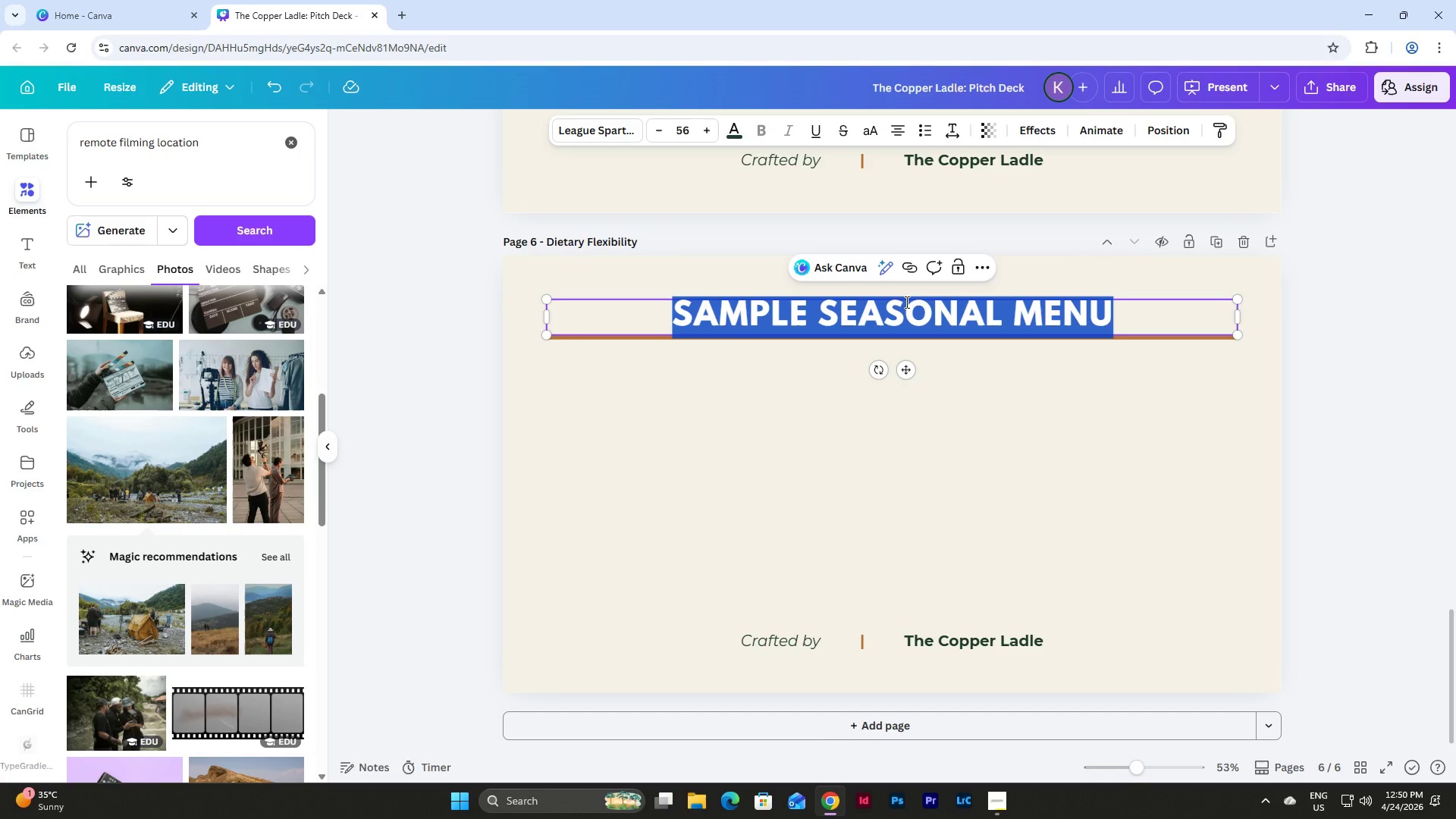 
type(DIETARY FLEXIBILITY)
 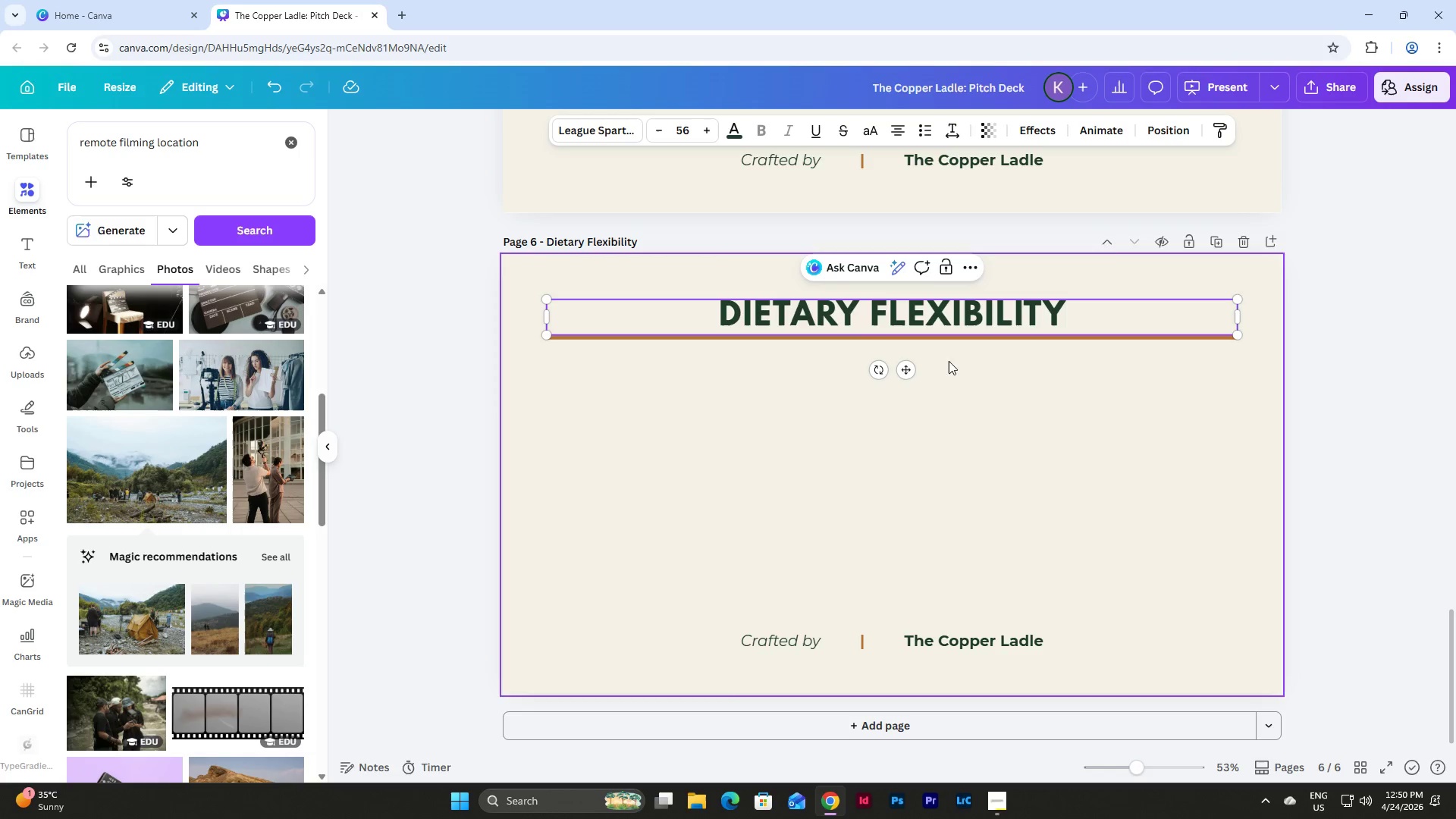 
left_click([1093, 464])
 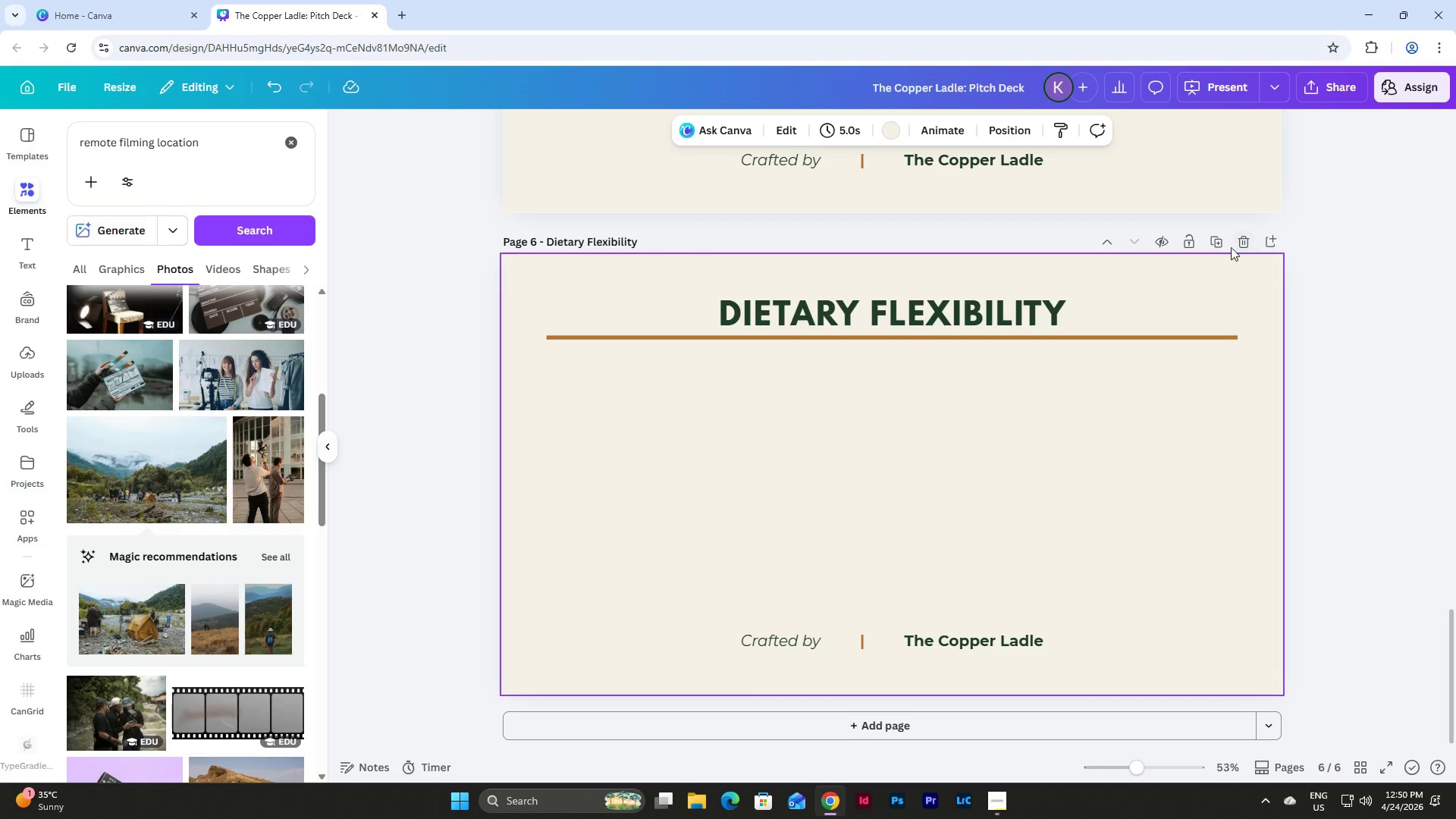 
left_click([1217, 244])
 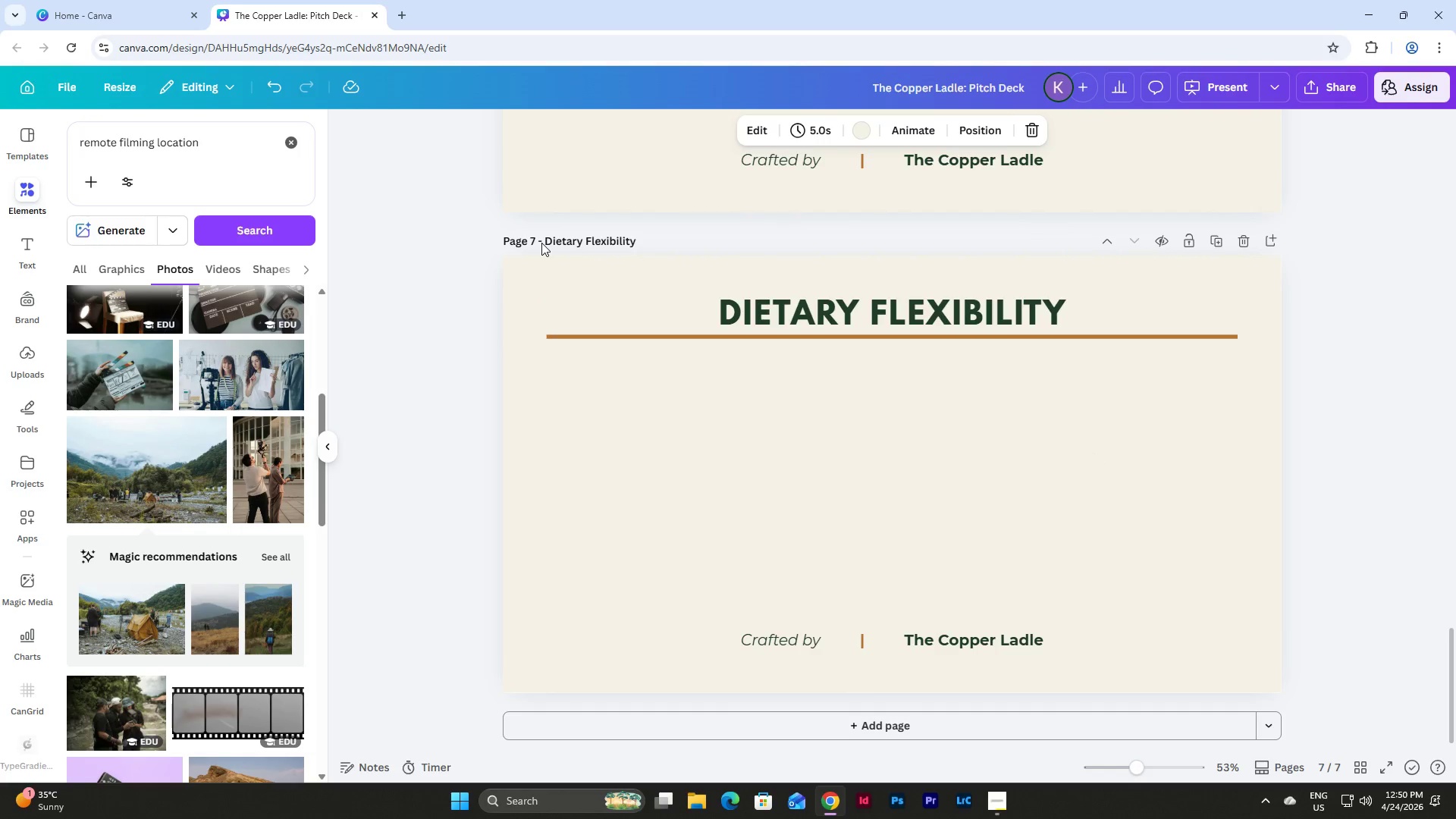 
left_click_drag(start_coordinate=[546, 243], to_coordinate=[714, 246])
 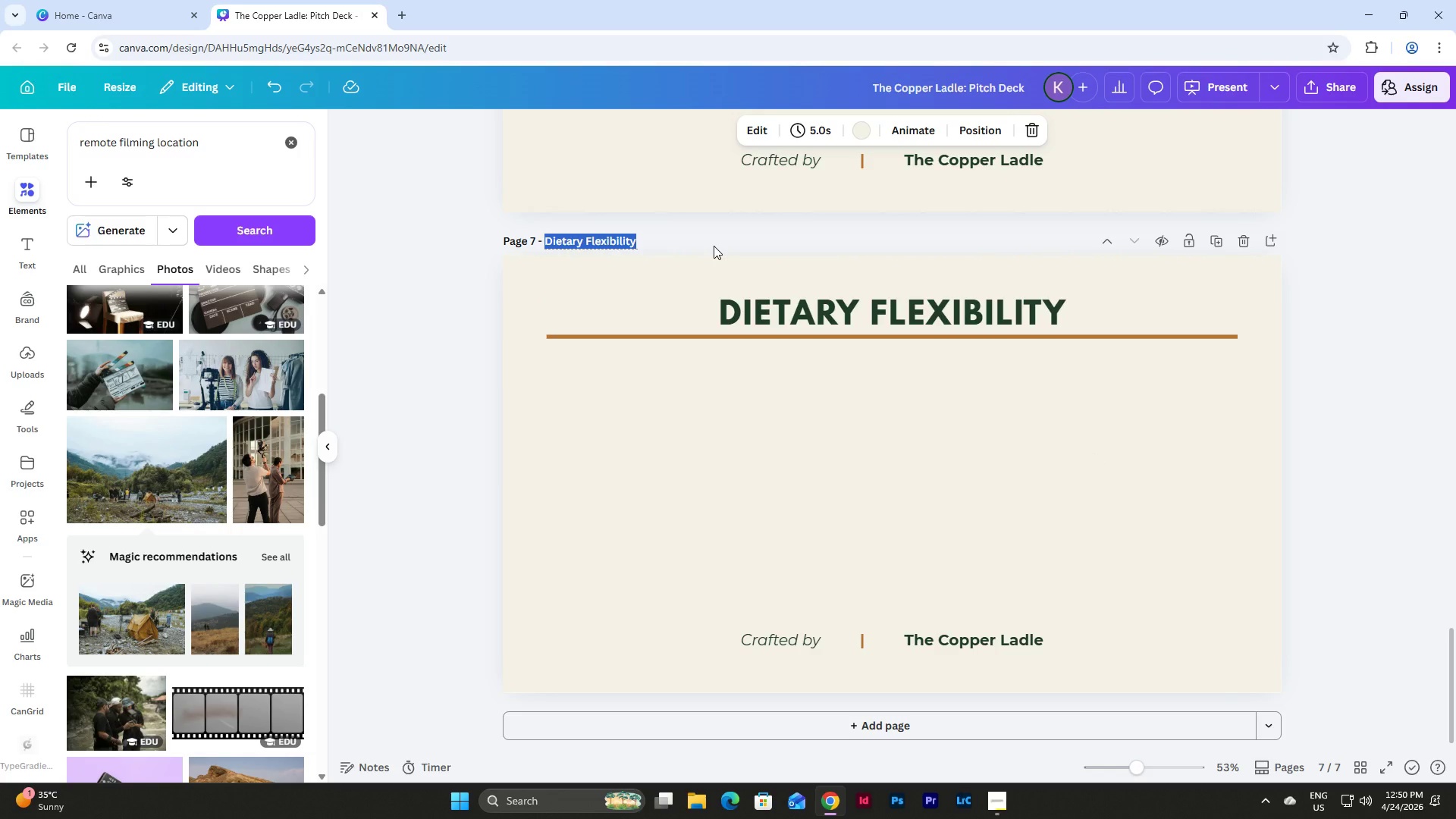 
type(ON)
key(Backspace)
type(n-S)
key(Backspace)
type(Set Logistics)
 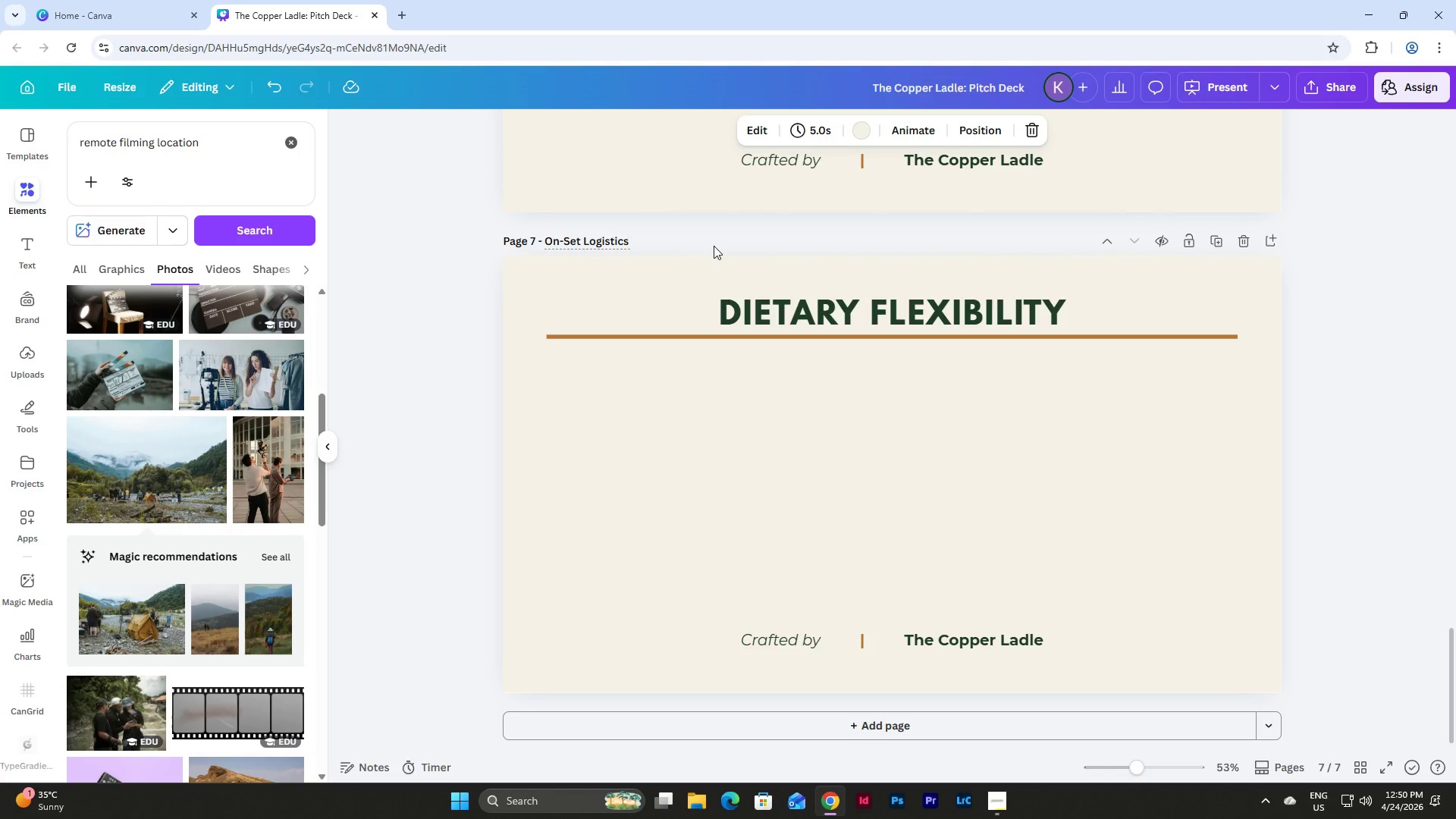 
double_click([886, 299])
 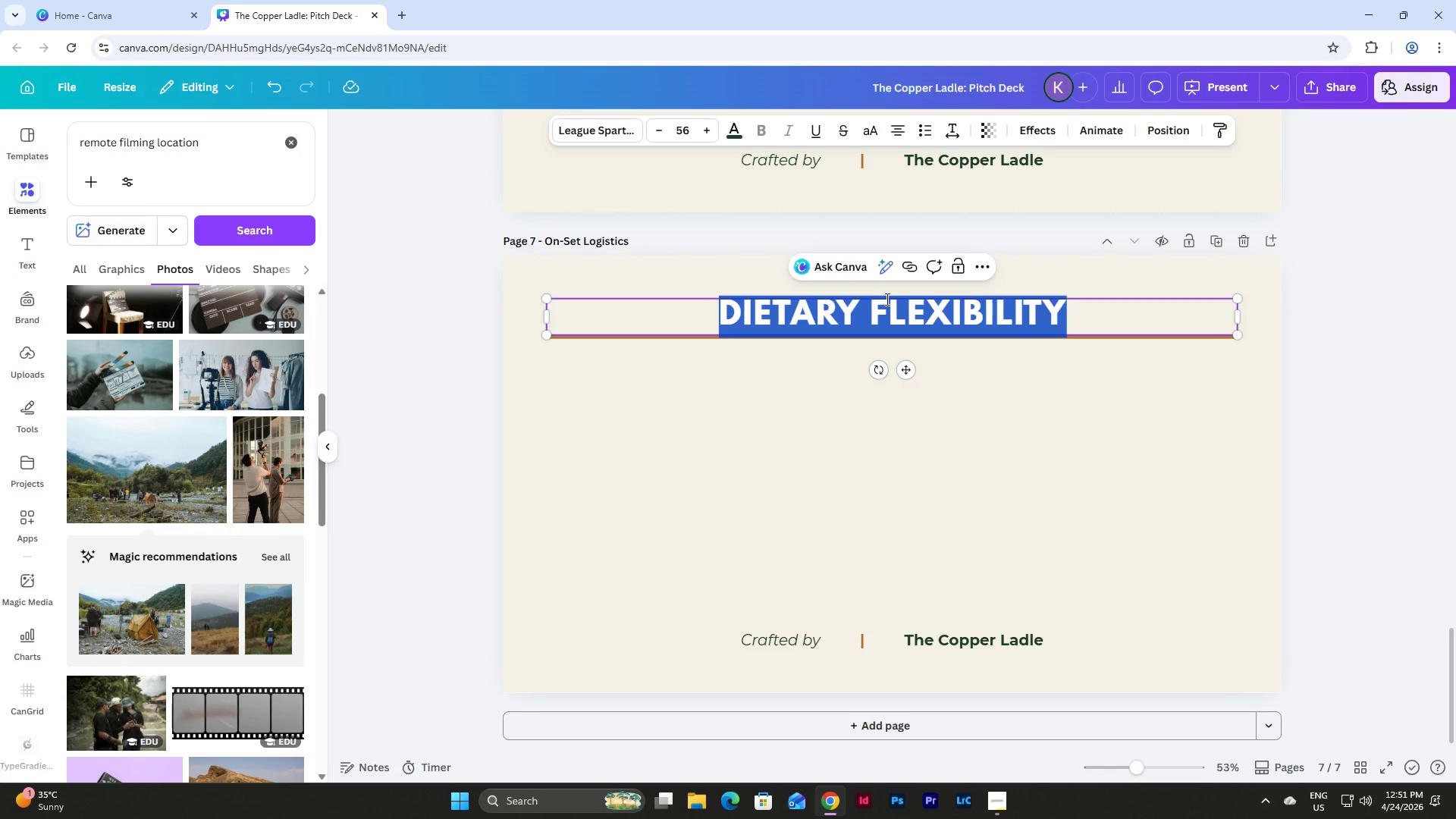 
type(ON-SET LOGISTICS)
 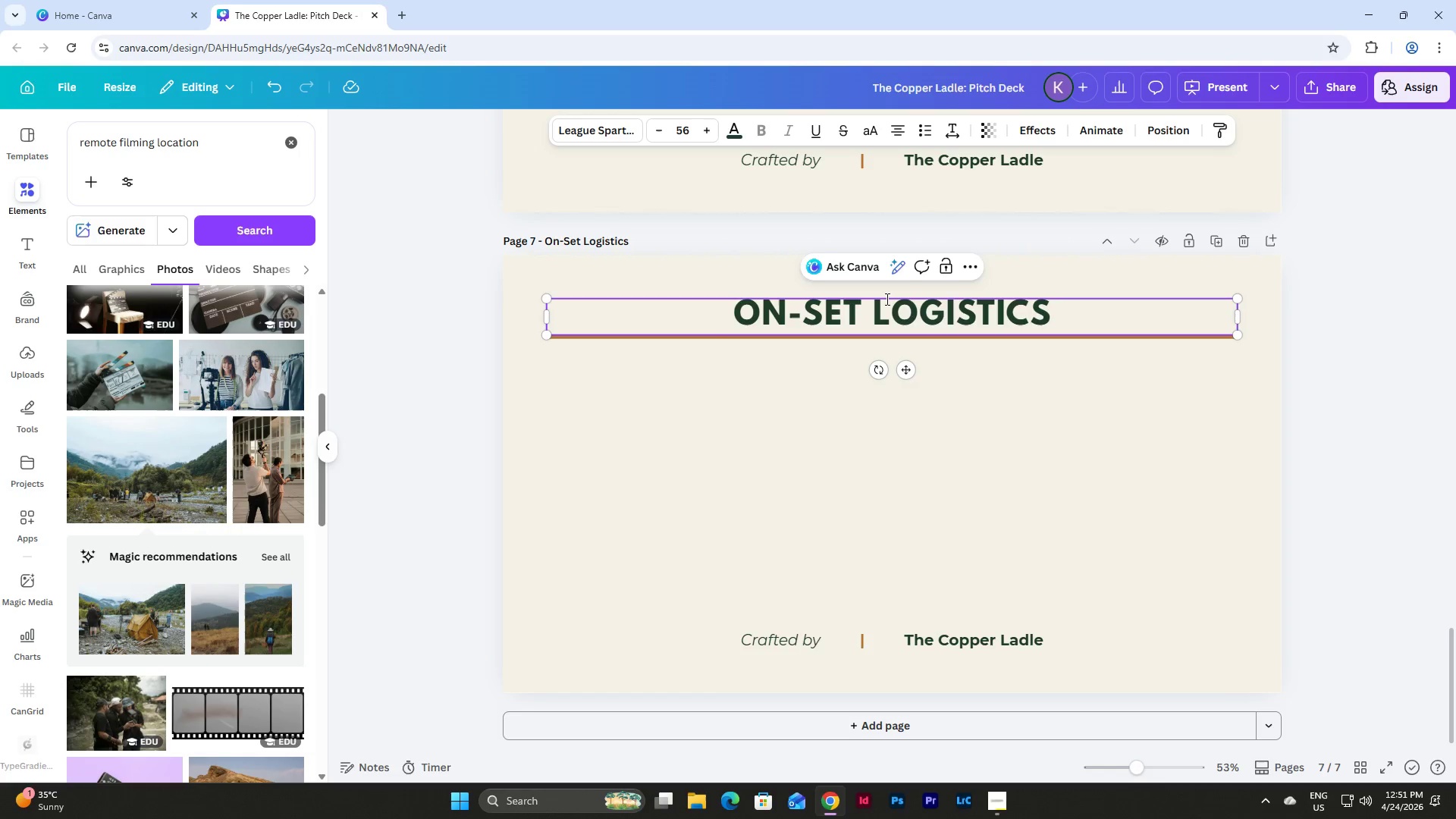 
left_click([1003, 801])